 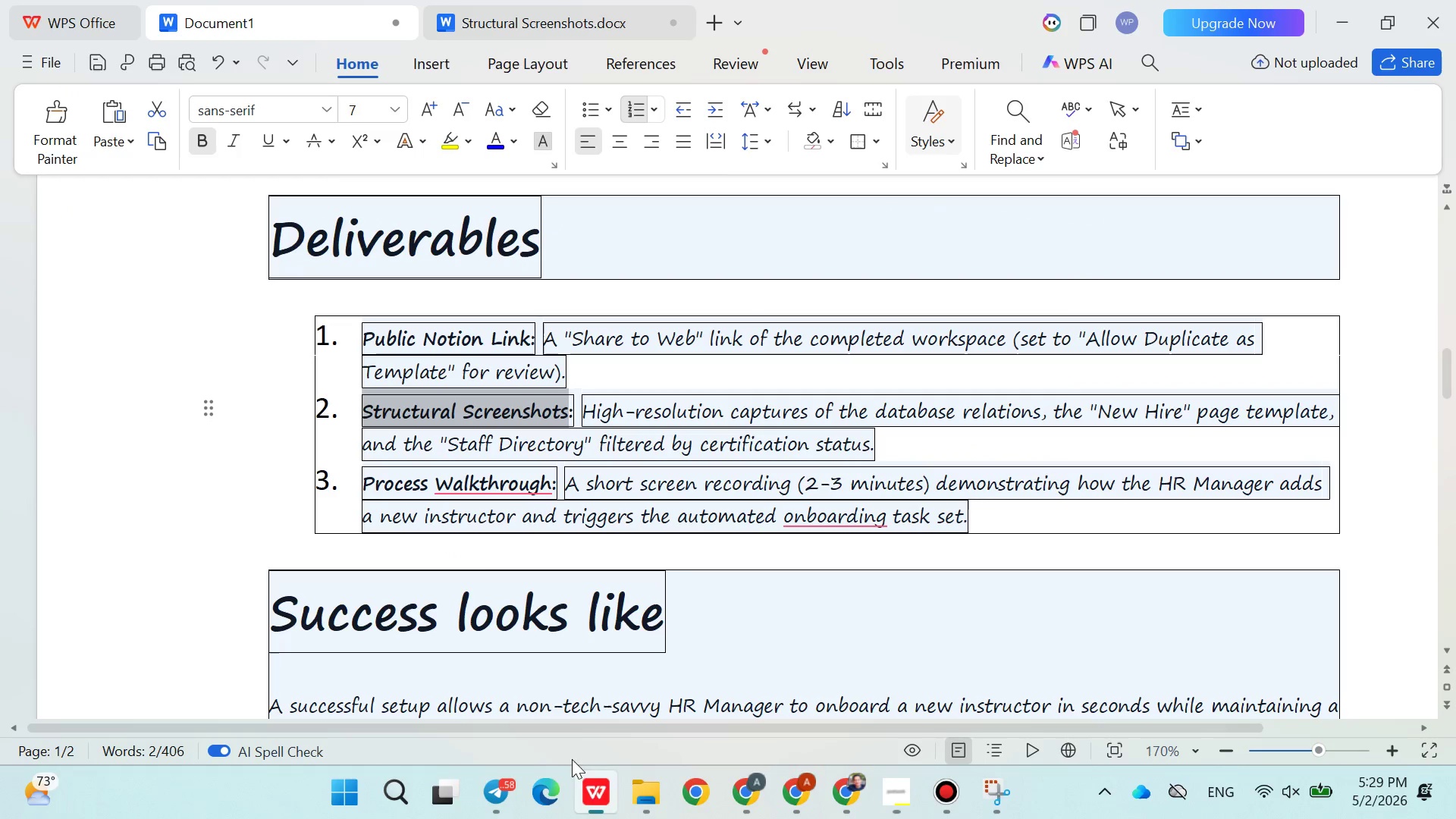 
key(Control+A)
 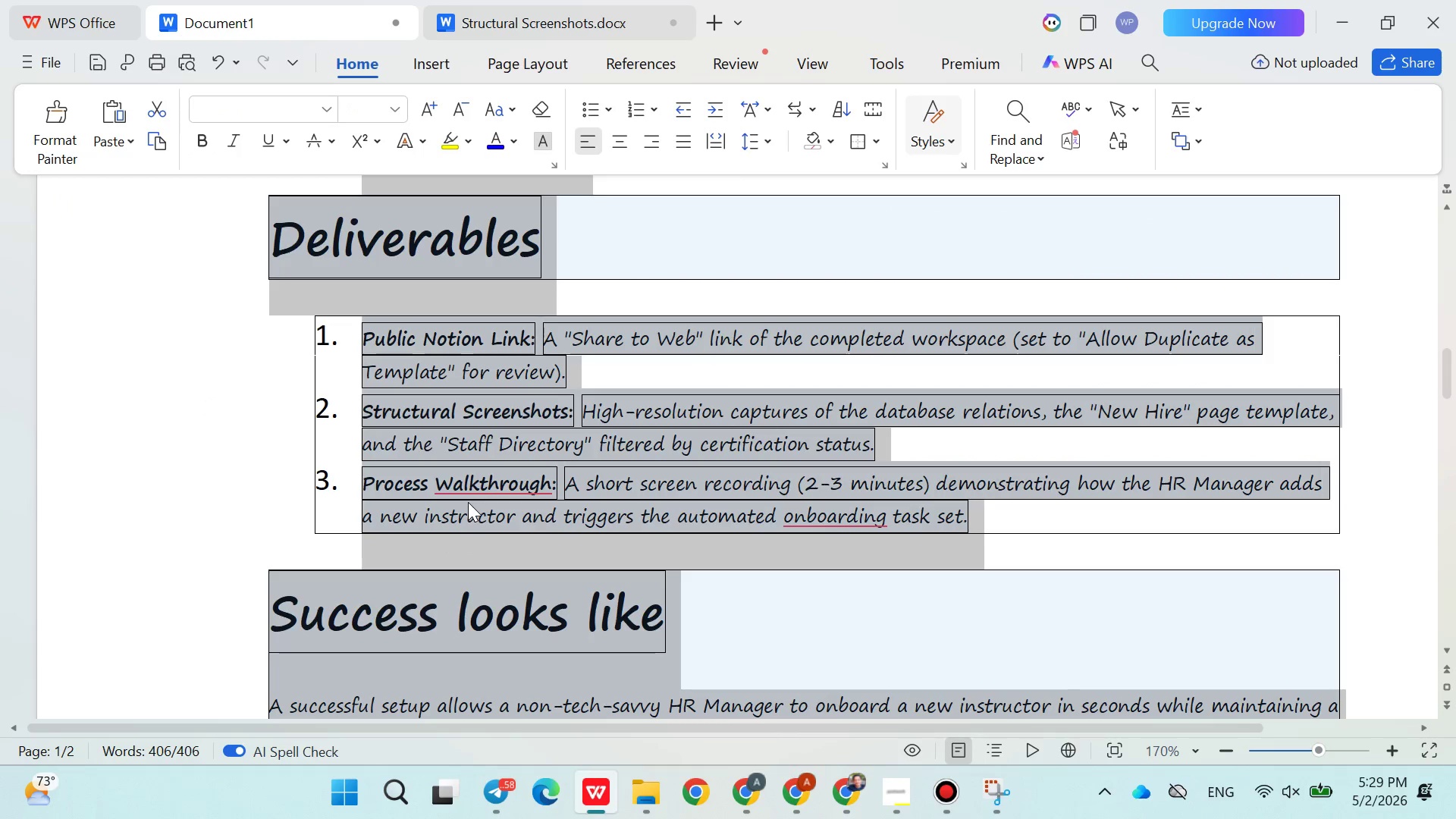 
key(Control+V)
 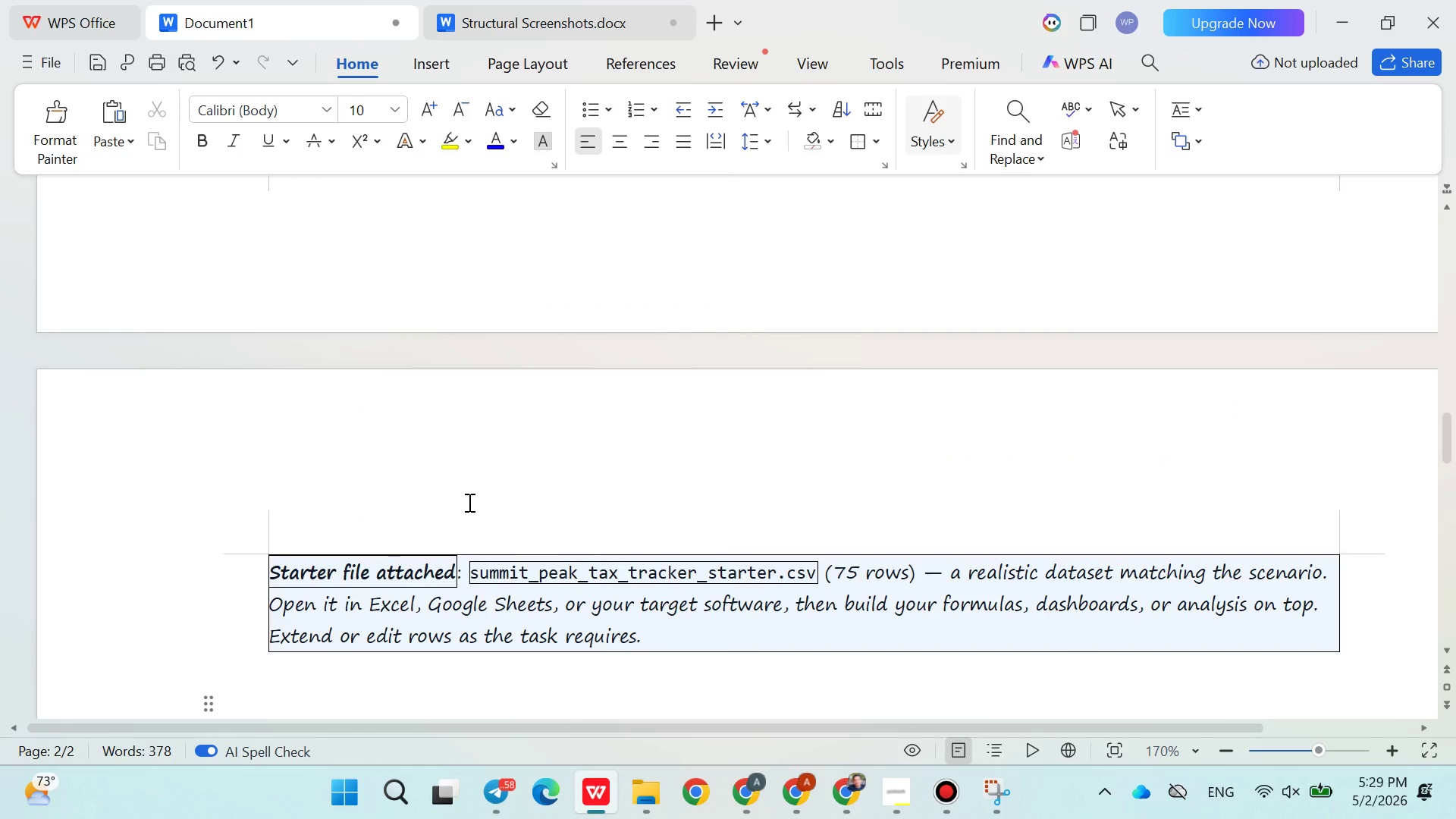 
scroll: coordinate [444, 469], scroll_direction: up, amount: 14.0
 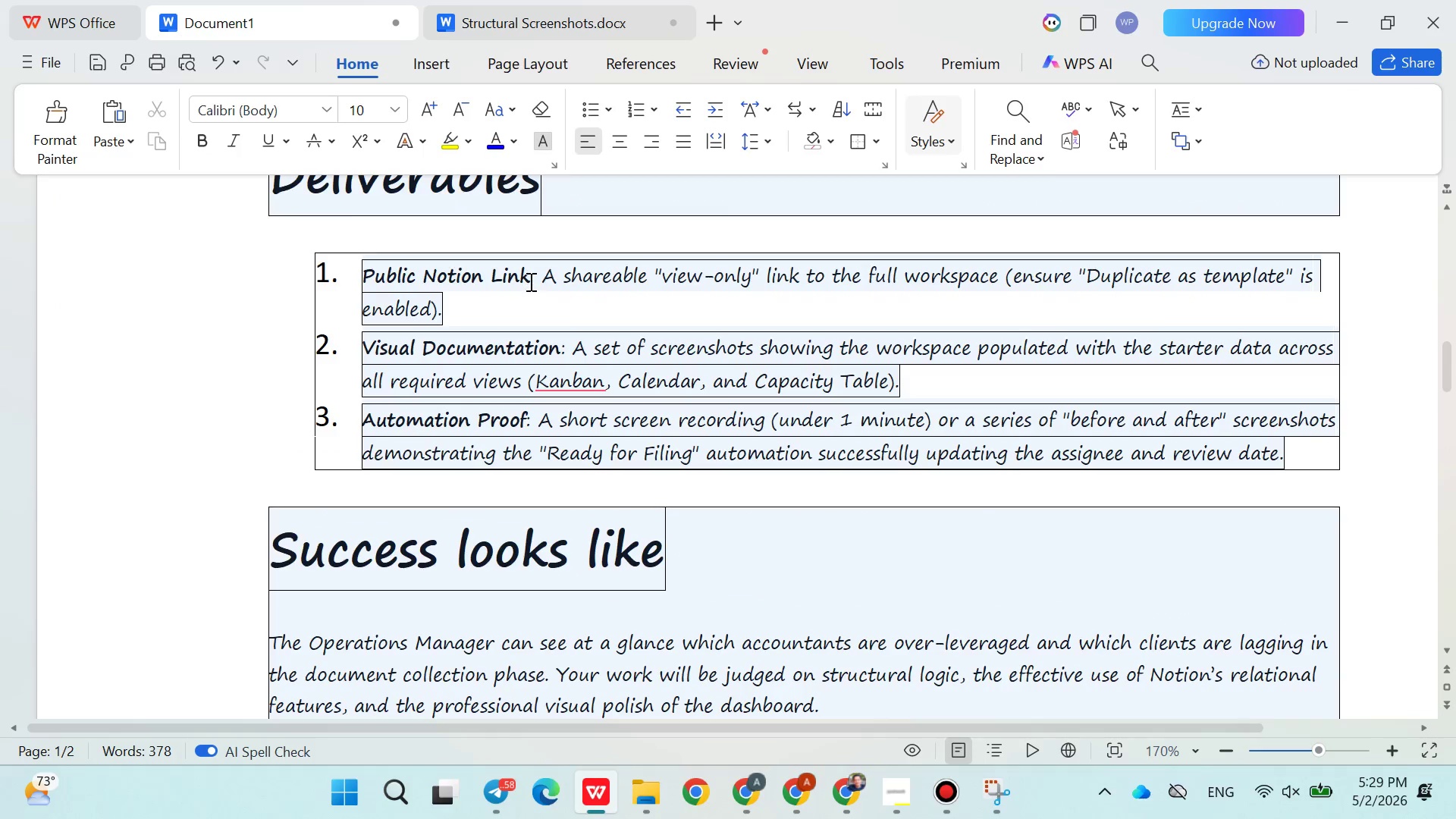 
left_click_drag(start_coordinate=[529, 281], to_coordinate=[355, 271])
 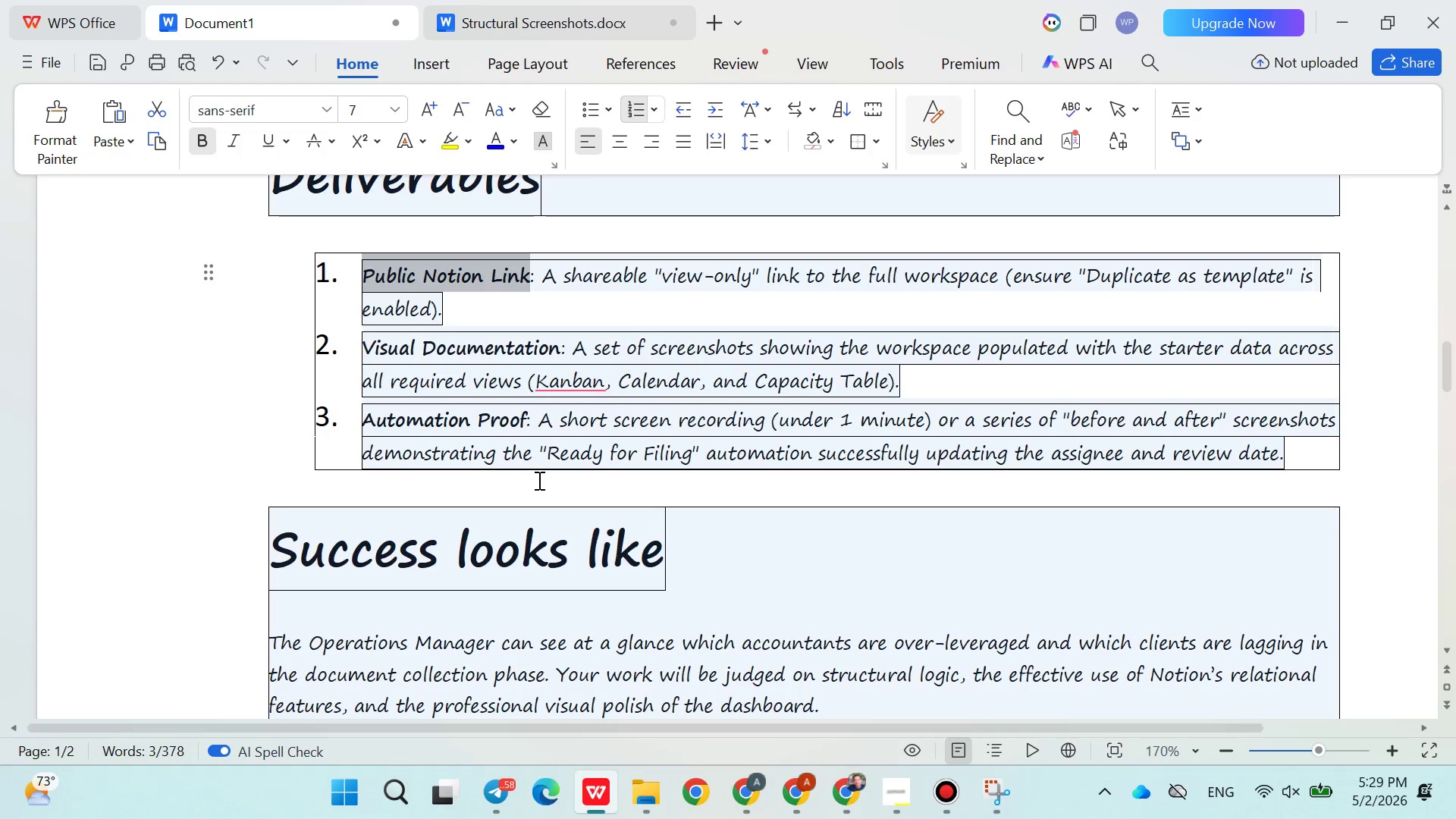 
key(Control+C)
 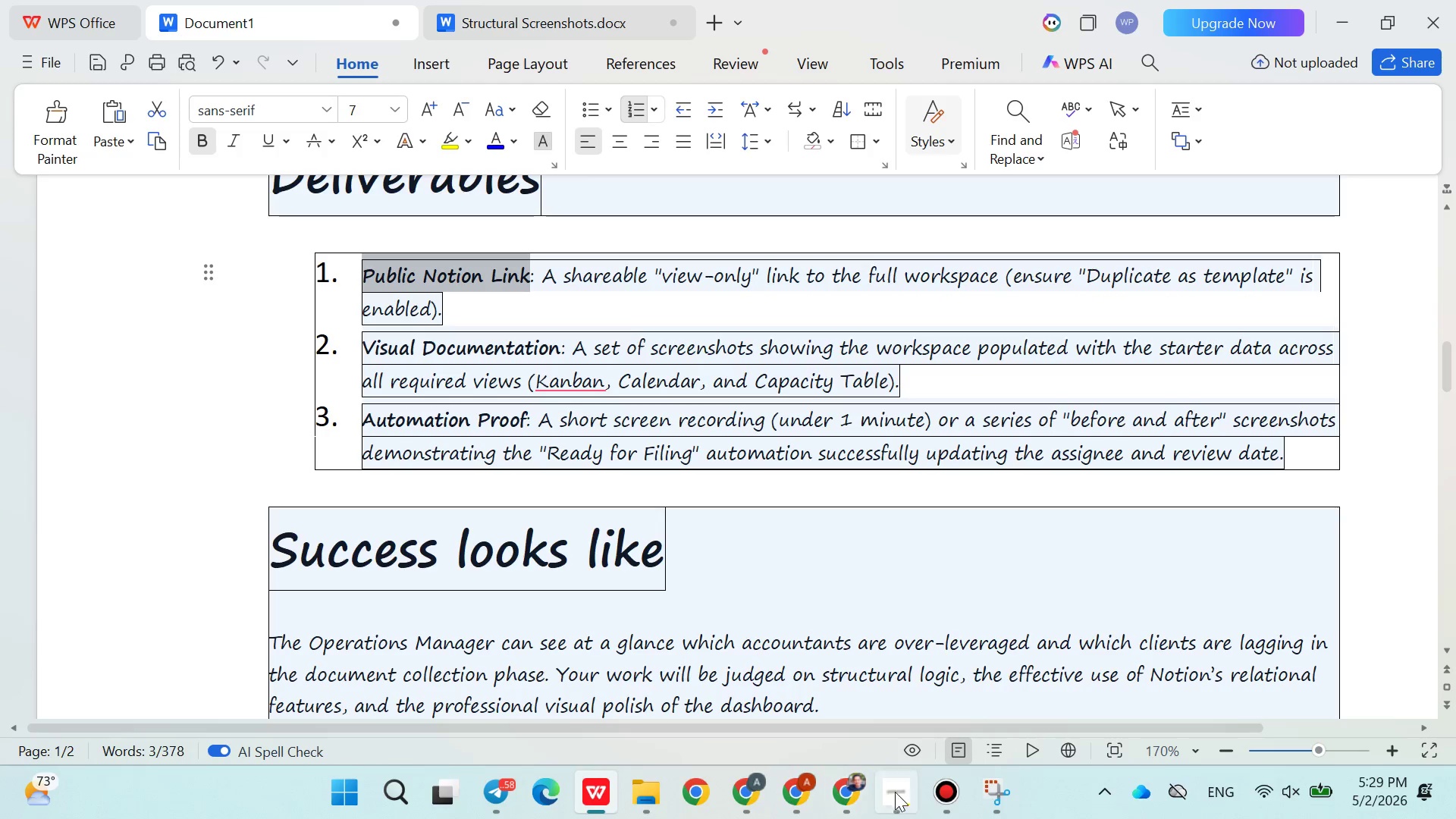 
left_click([901, 798])